 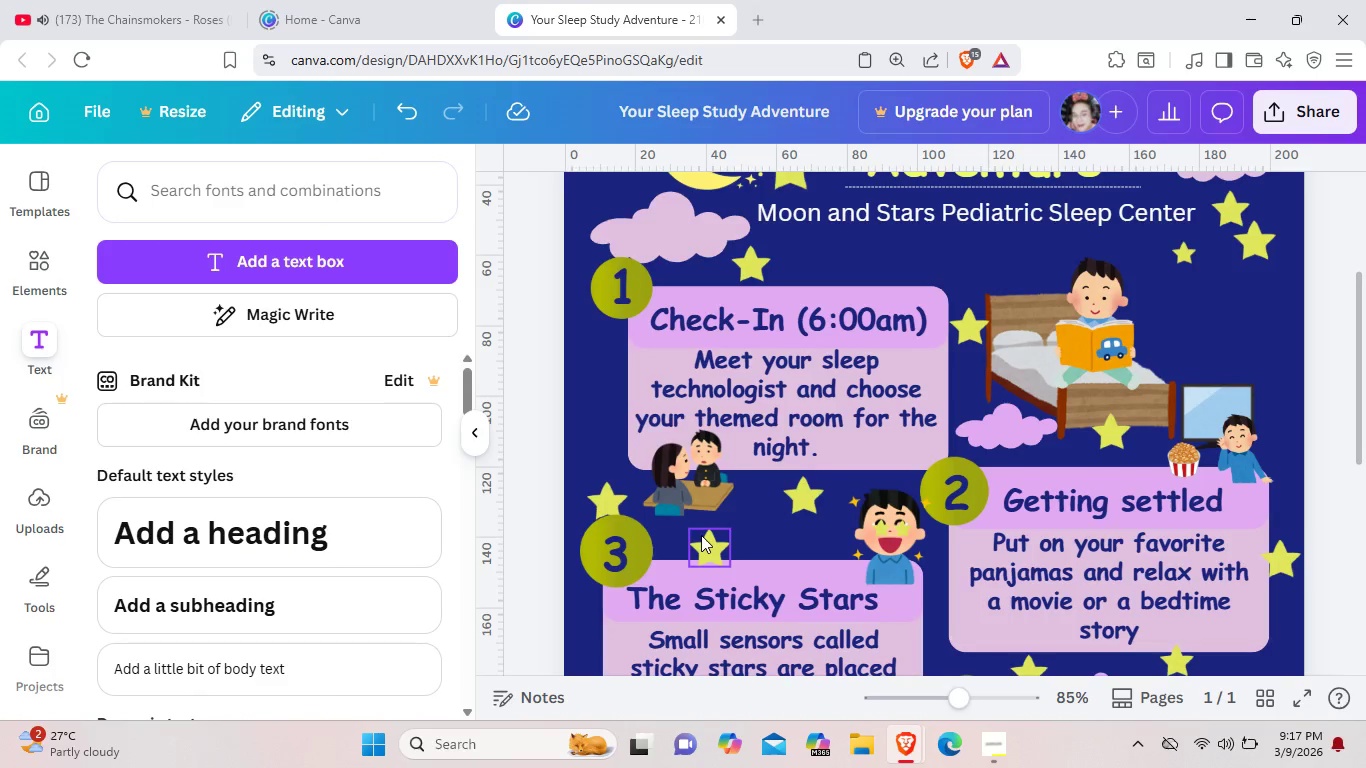 
scroll: coordinate [701, 535], scroll_direction: down, amount: 1.0
 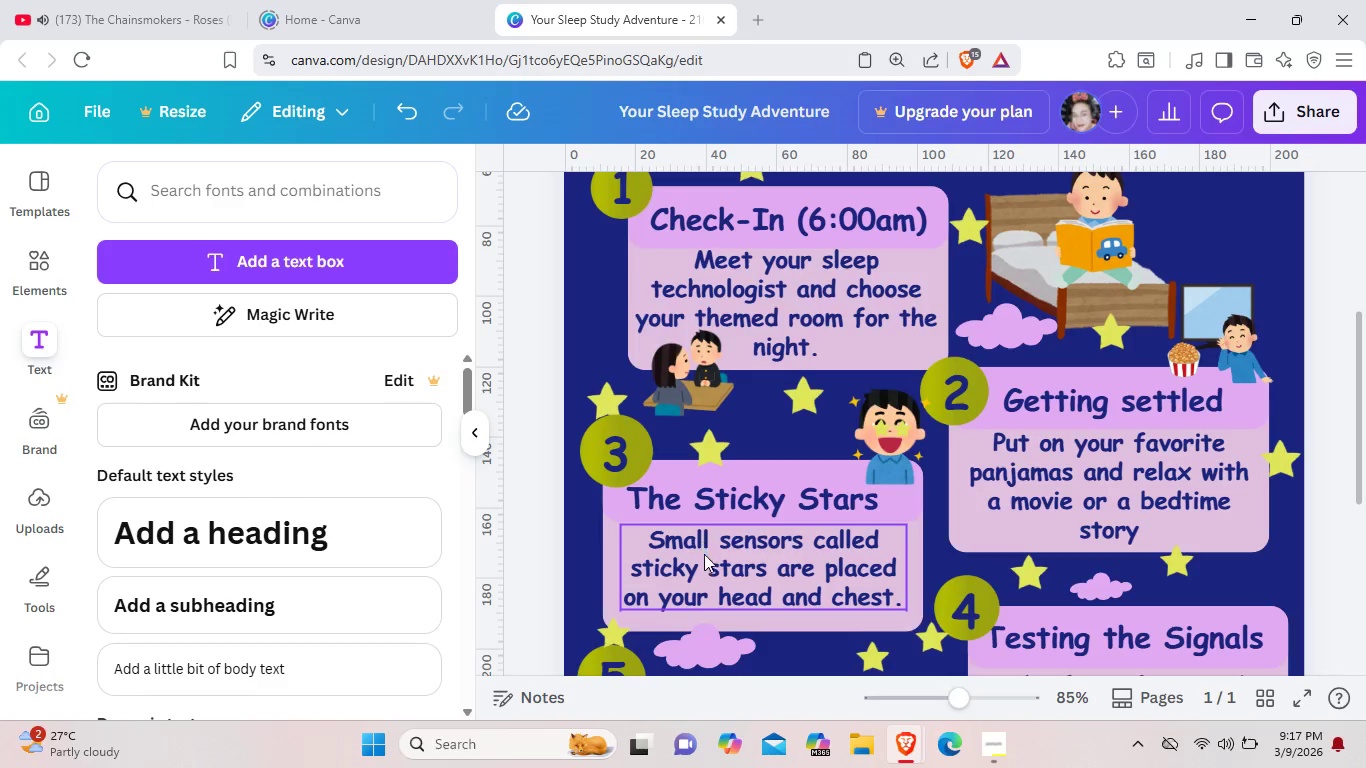 
wait(7.45)
 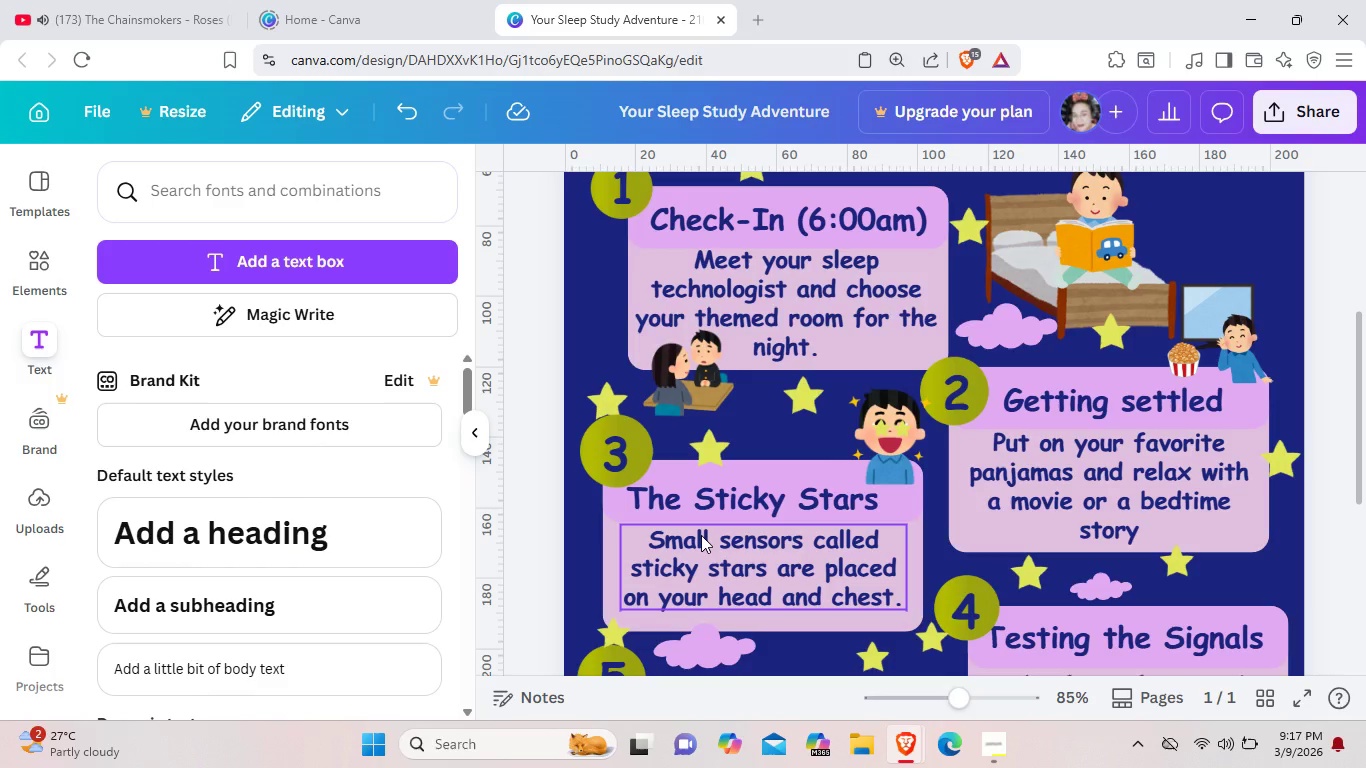 
scroll: coordinate [865, 557], scroll_direction: up, amount: 3.0
 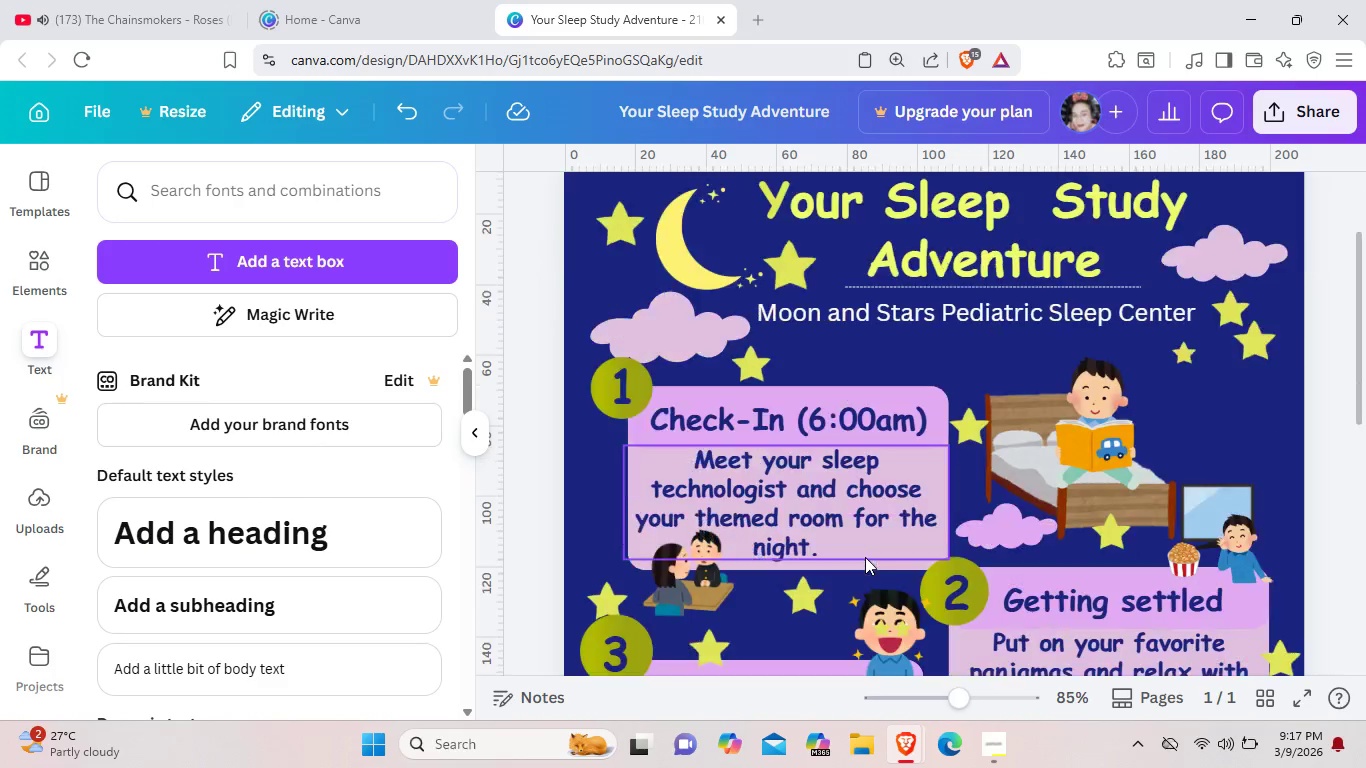 
scroll: coordinate [865, 557], scroll_direction: down, amount: 4.0
 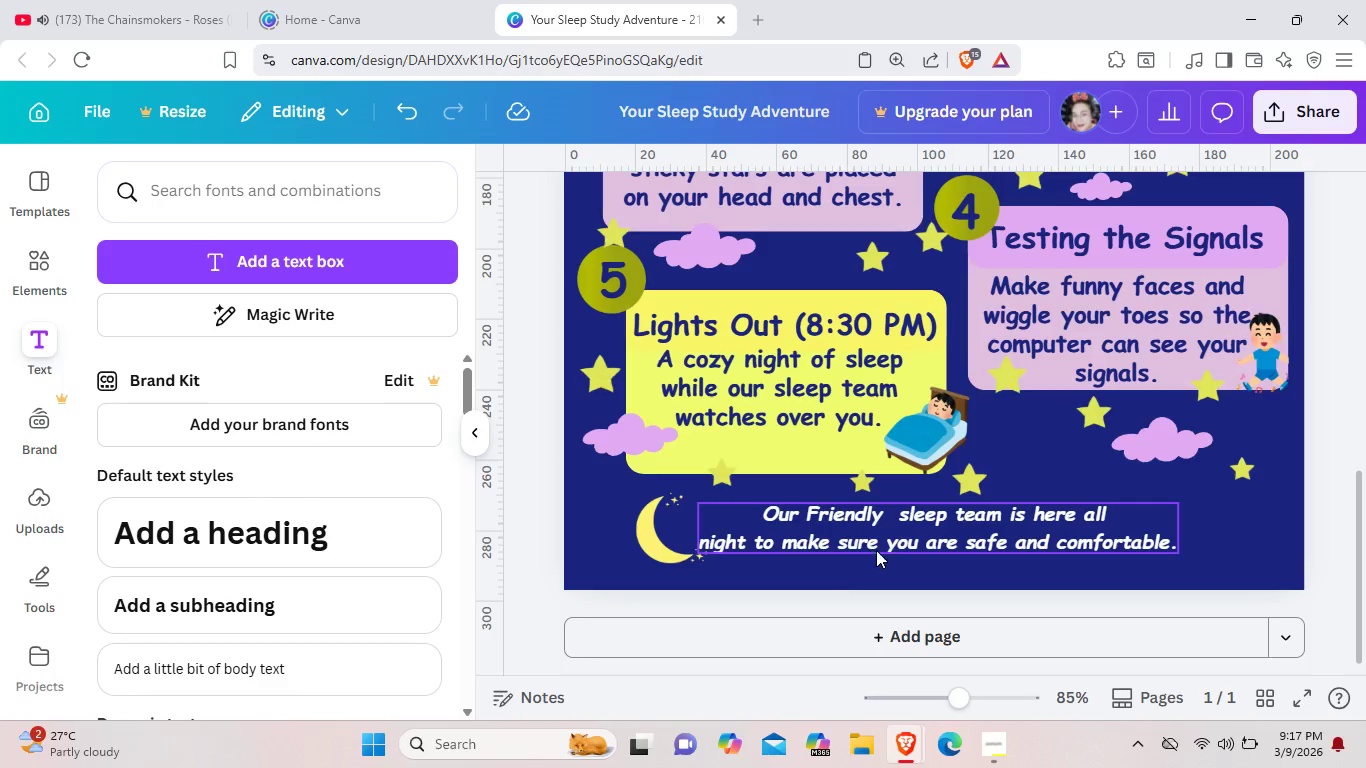 
left_click_drag(start_coordinate=[886, 547], to_coordinate=[906, 557])
 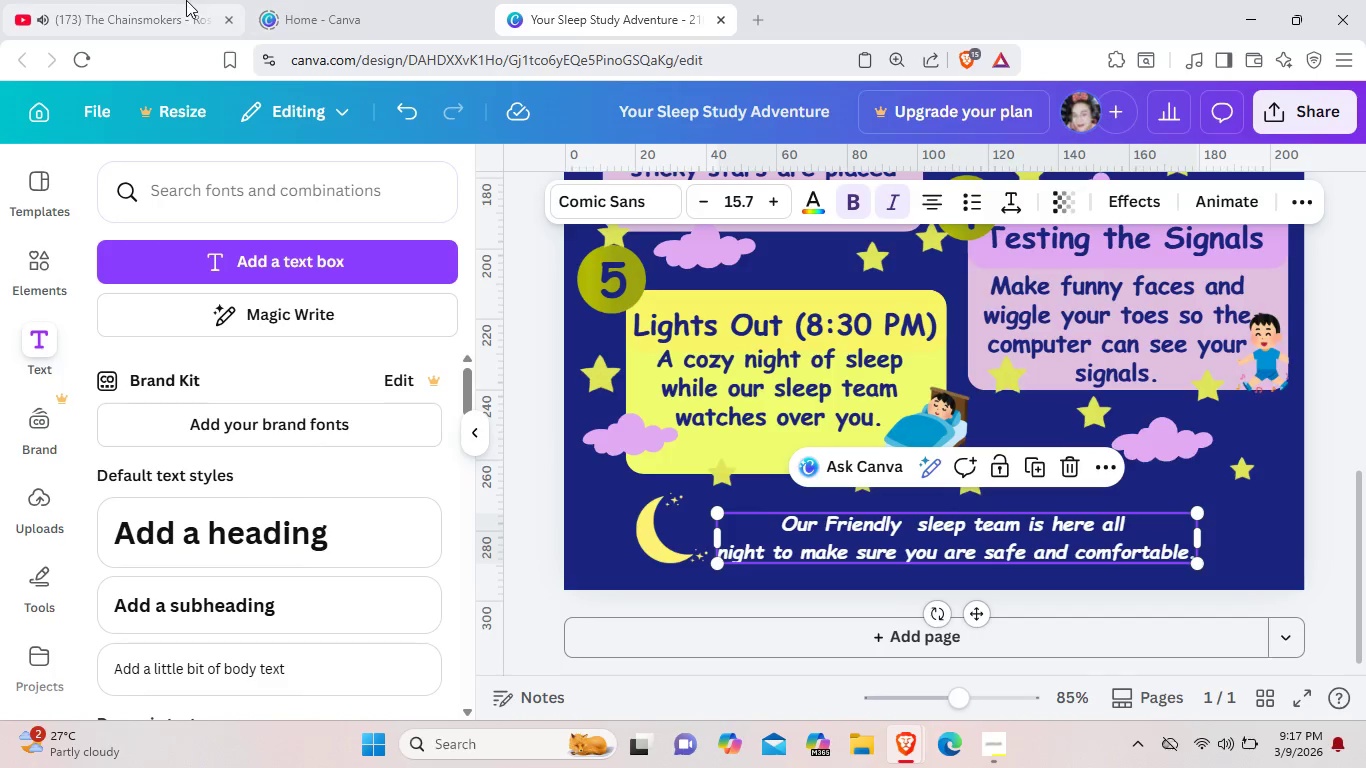 
left_click([181, 0])
 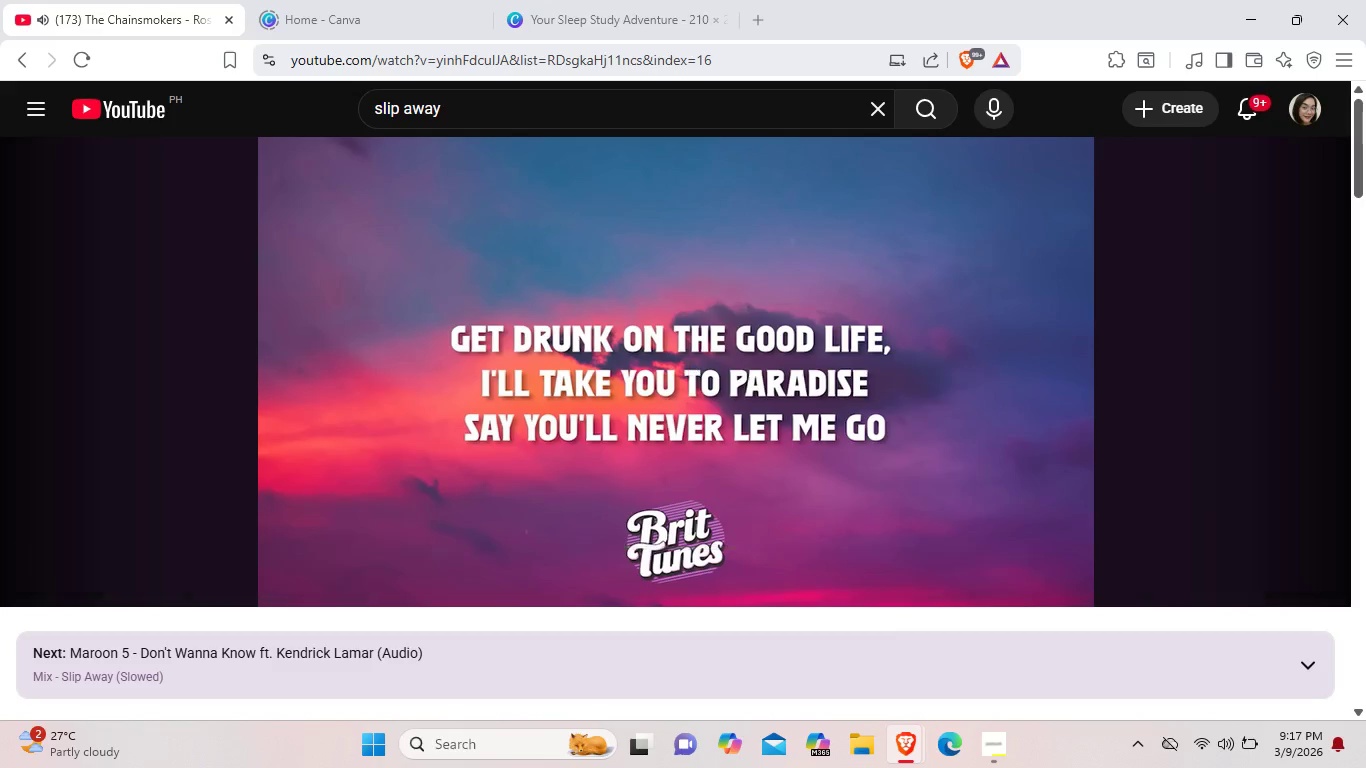 
wait(9.67)
 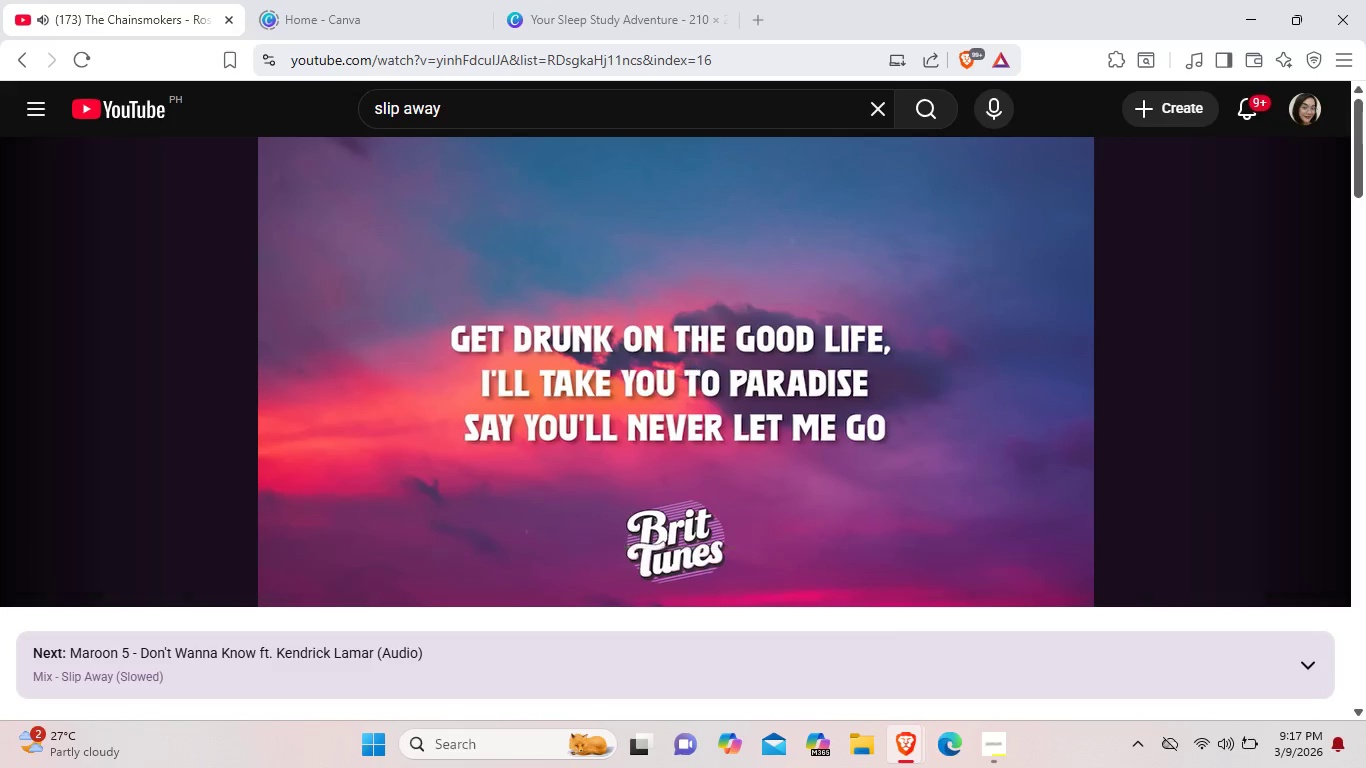 
scroll: coordinate [692, 360], scroll_direction: down, amount: 1.0
 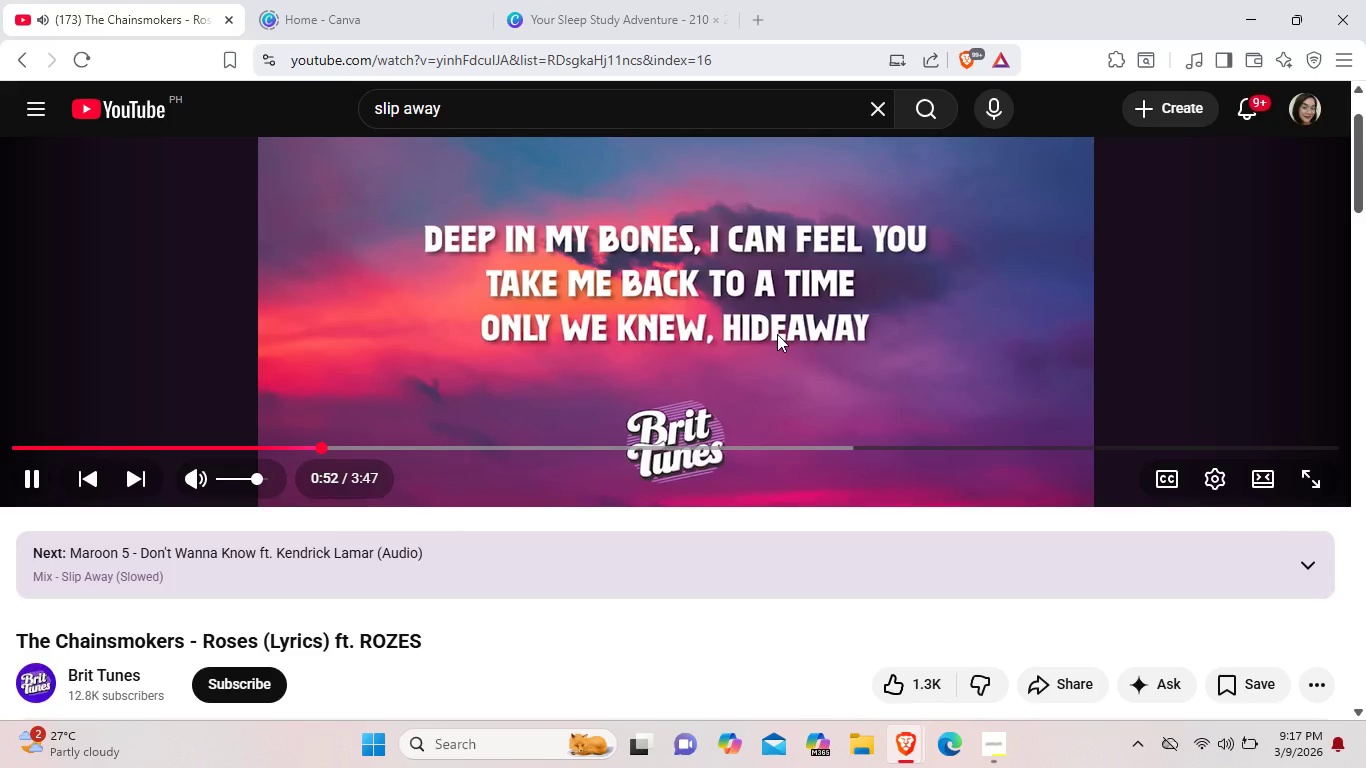 
left_click([355, 0])
 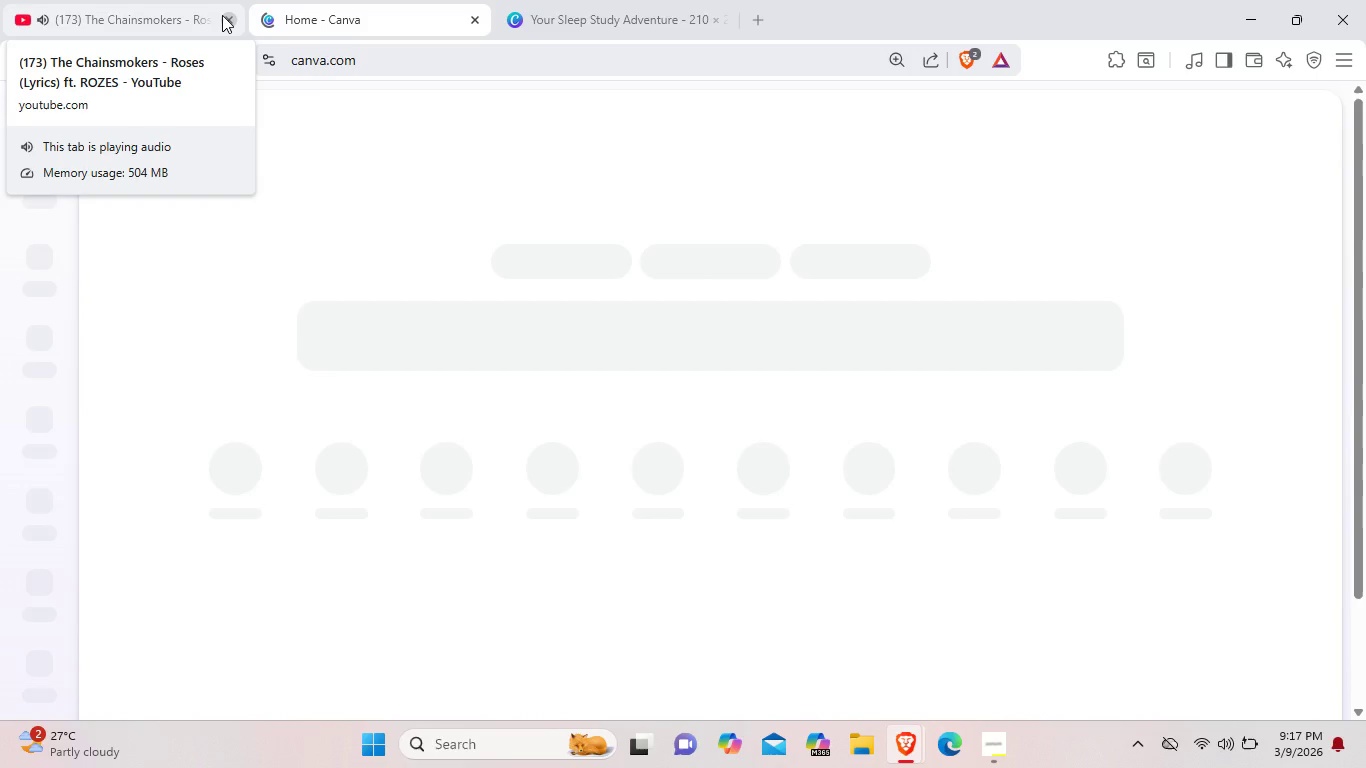 
mouse_move([602, 38])
 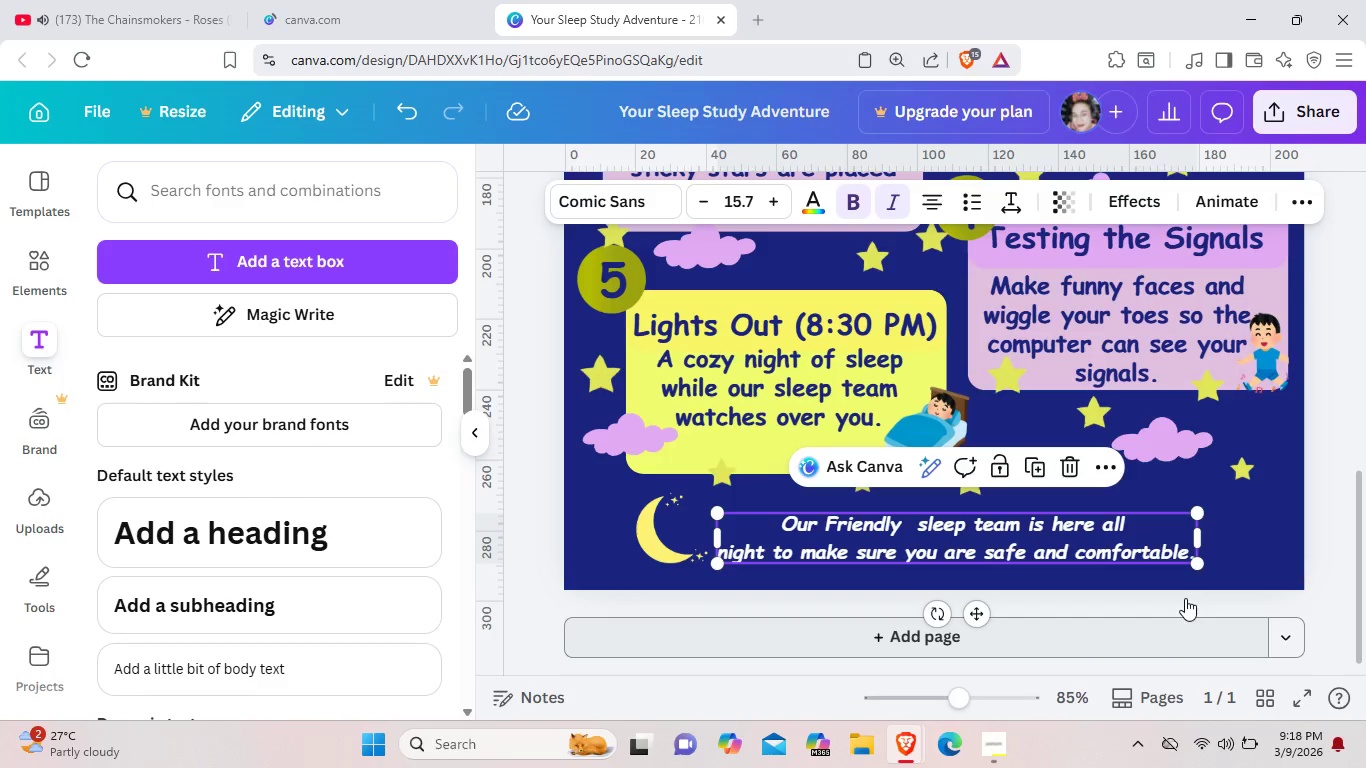 
left_click([1185, 598])
 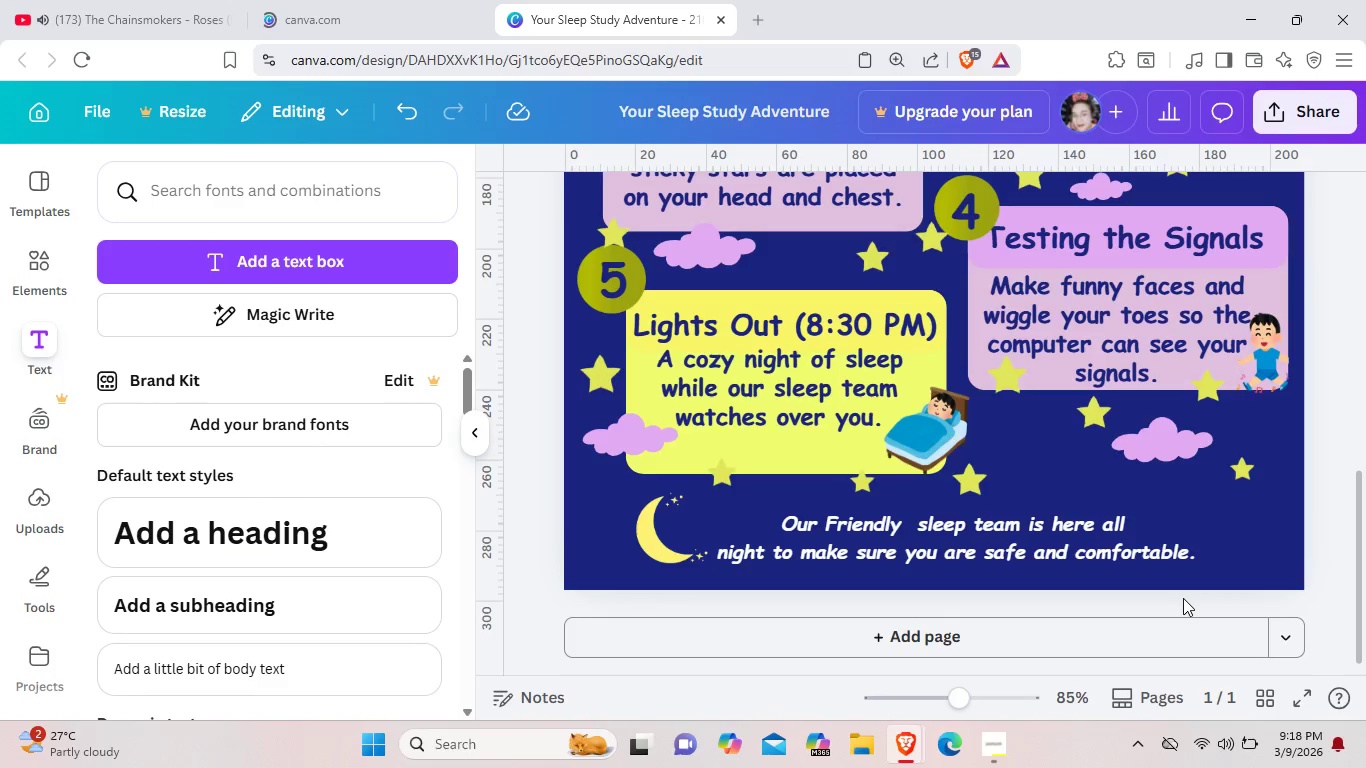 
scroll: coordinate [1183, 598], scroll_direction: up, amount: 3.0
 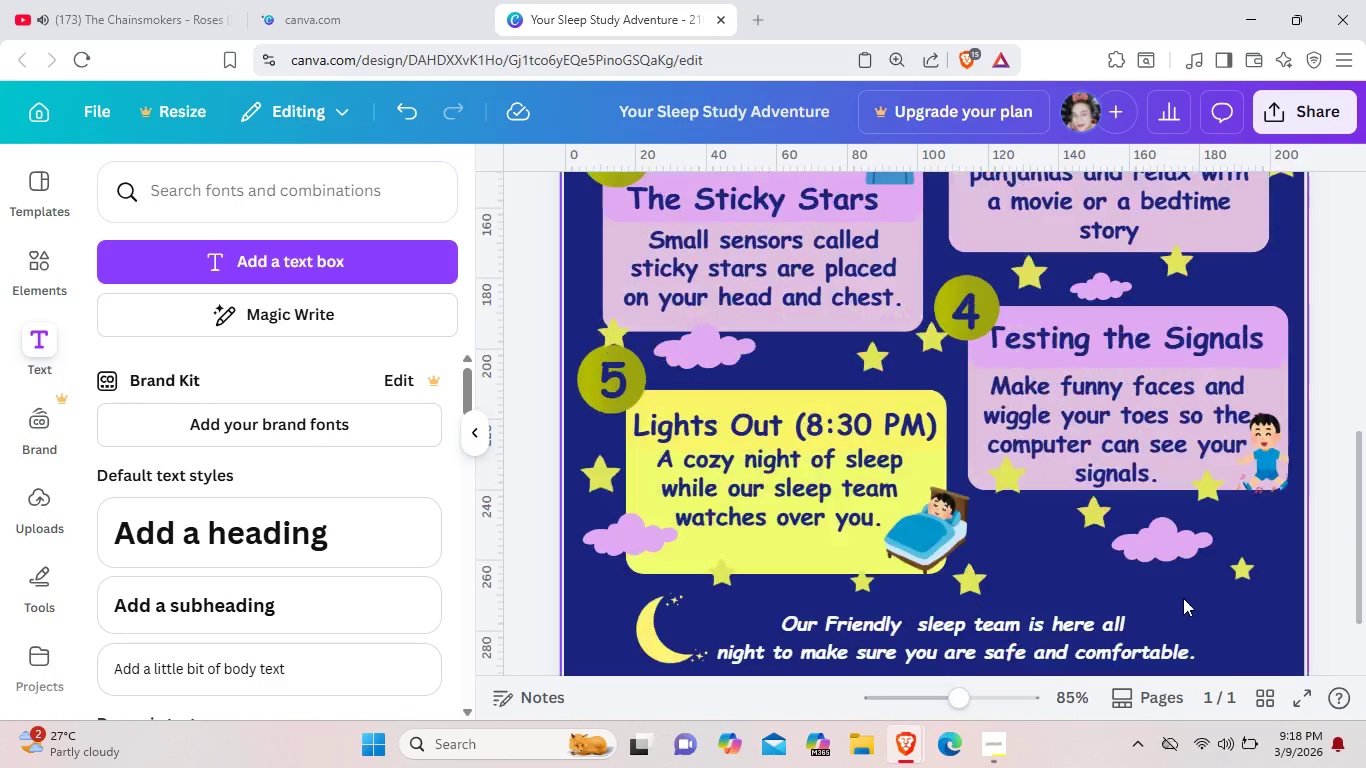 
scroll: coordinate [1183, 598], scroll_direction: down, amount: 2.0
 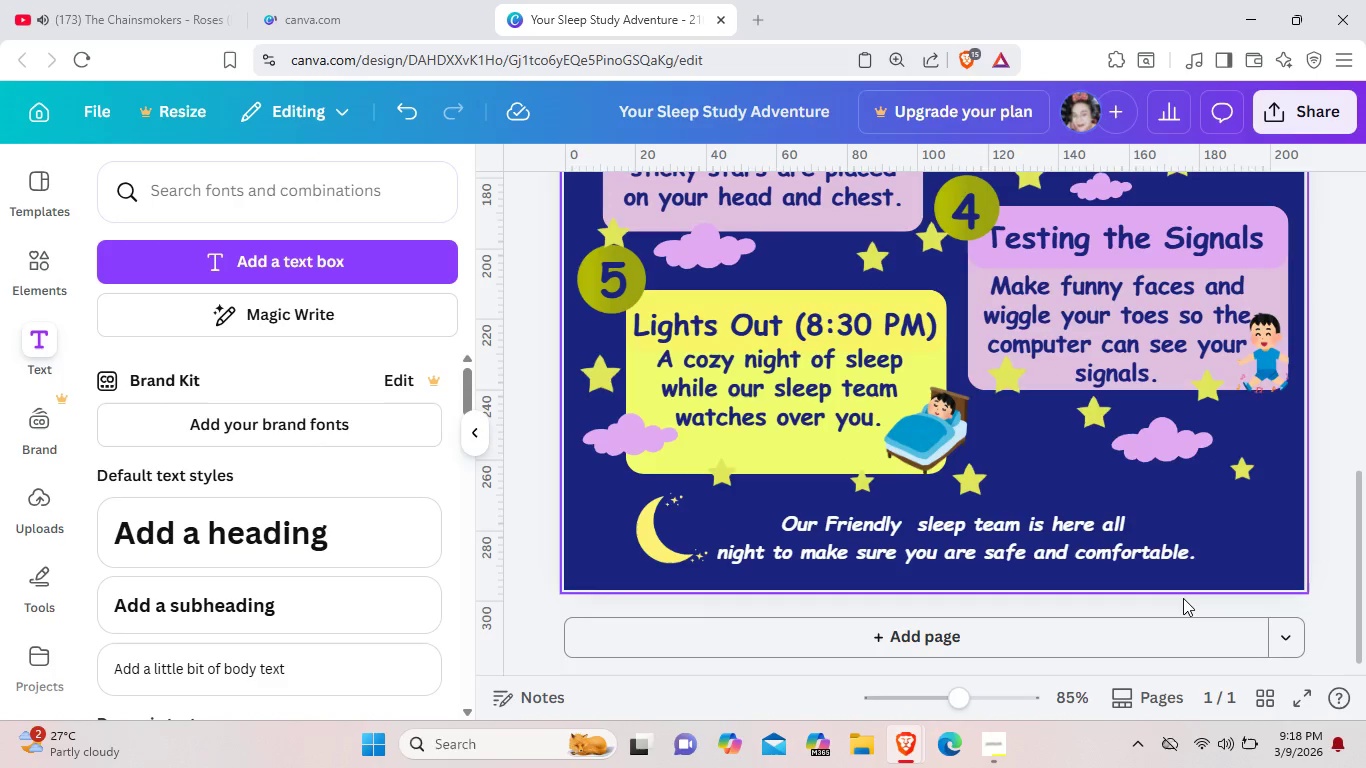 
scroll: coordinate [1183, 598], scroll_direction: up, amount: 1.0
 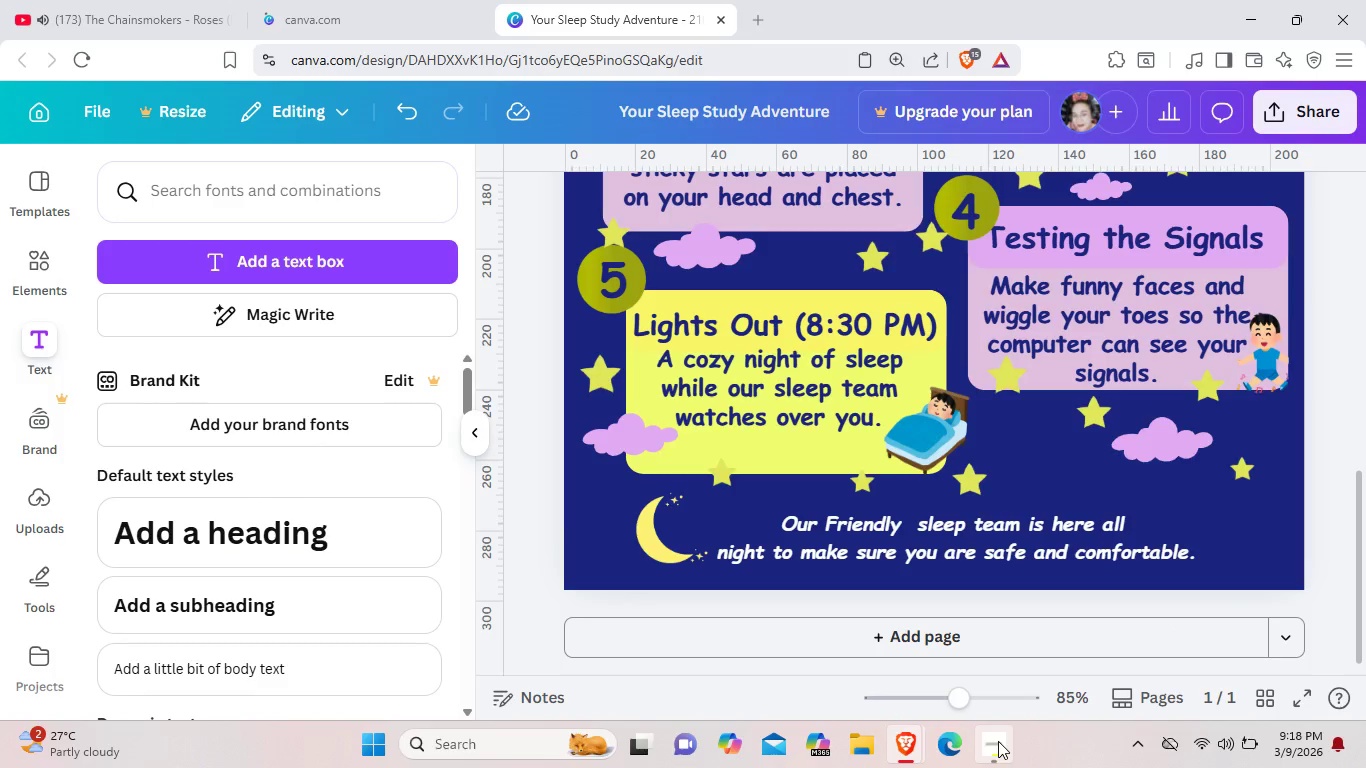 
left_click([994, 742])